 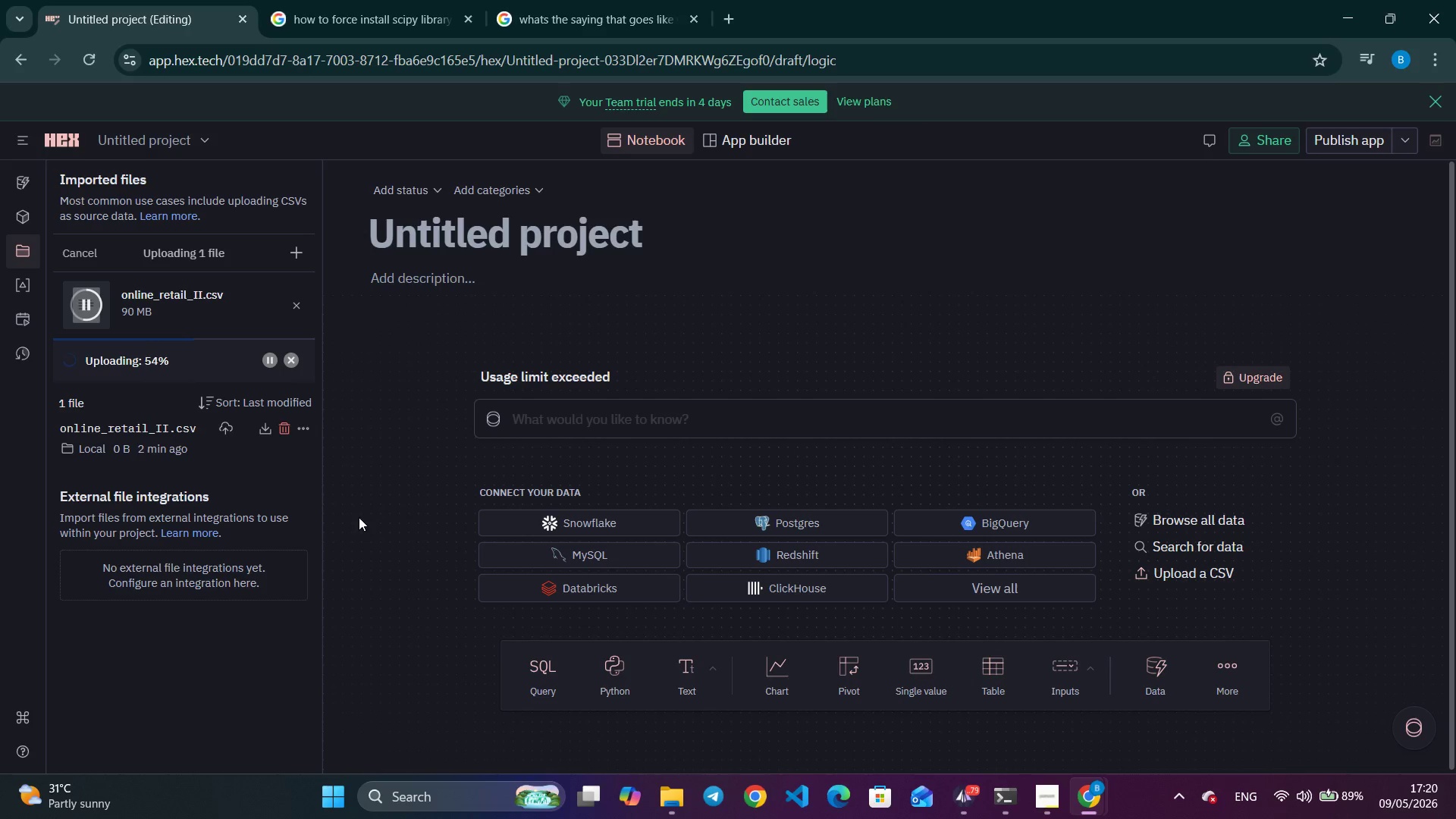 
scroll: coordinate [356, 509], scroll_direction: none, amount: 0.0
 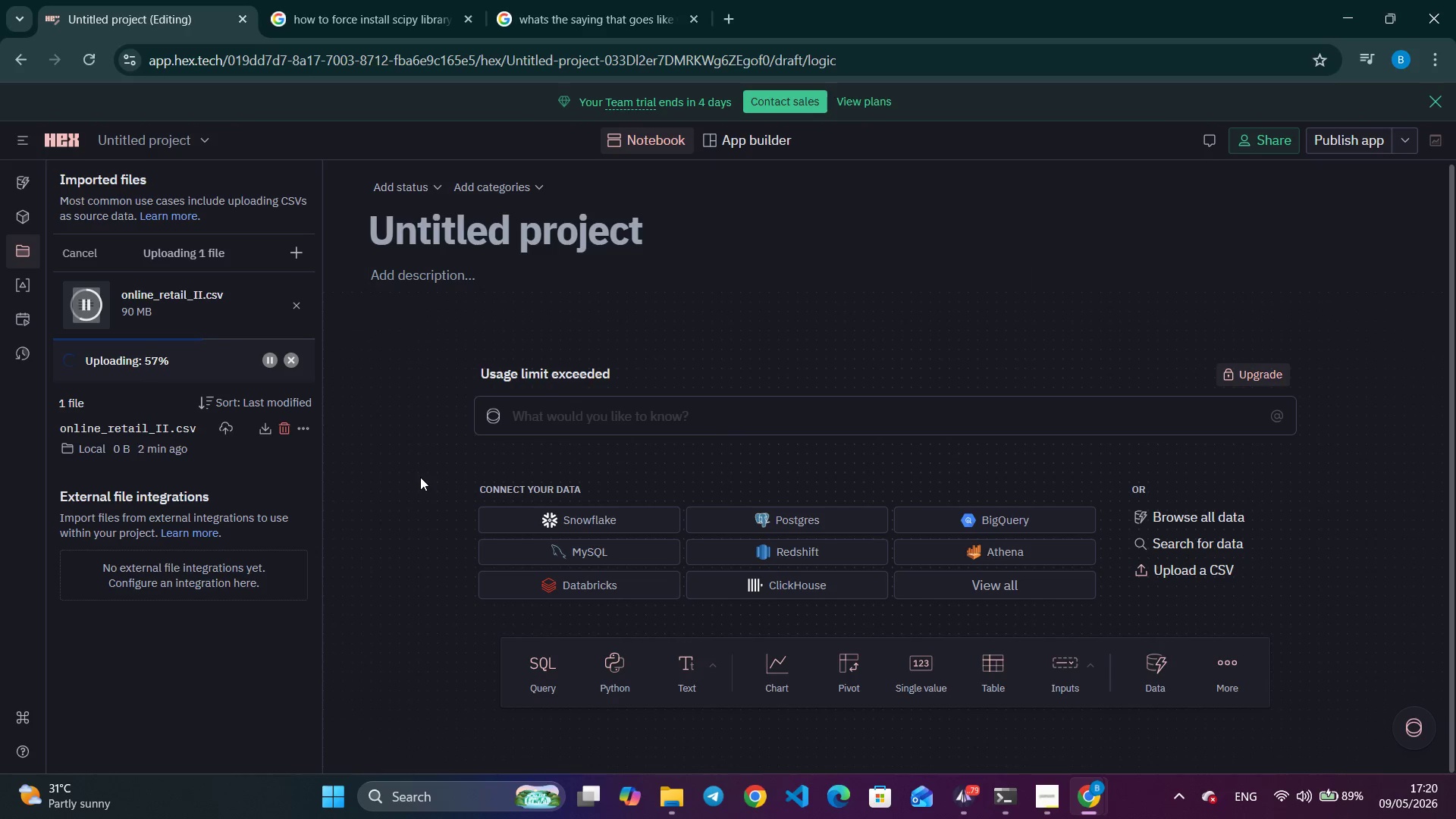 
left_click([420, 477])
 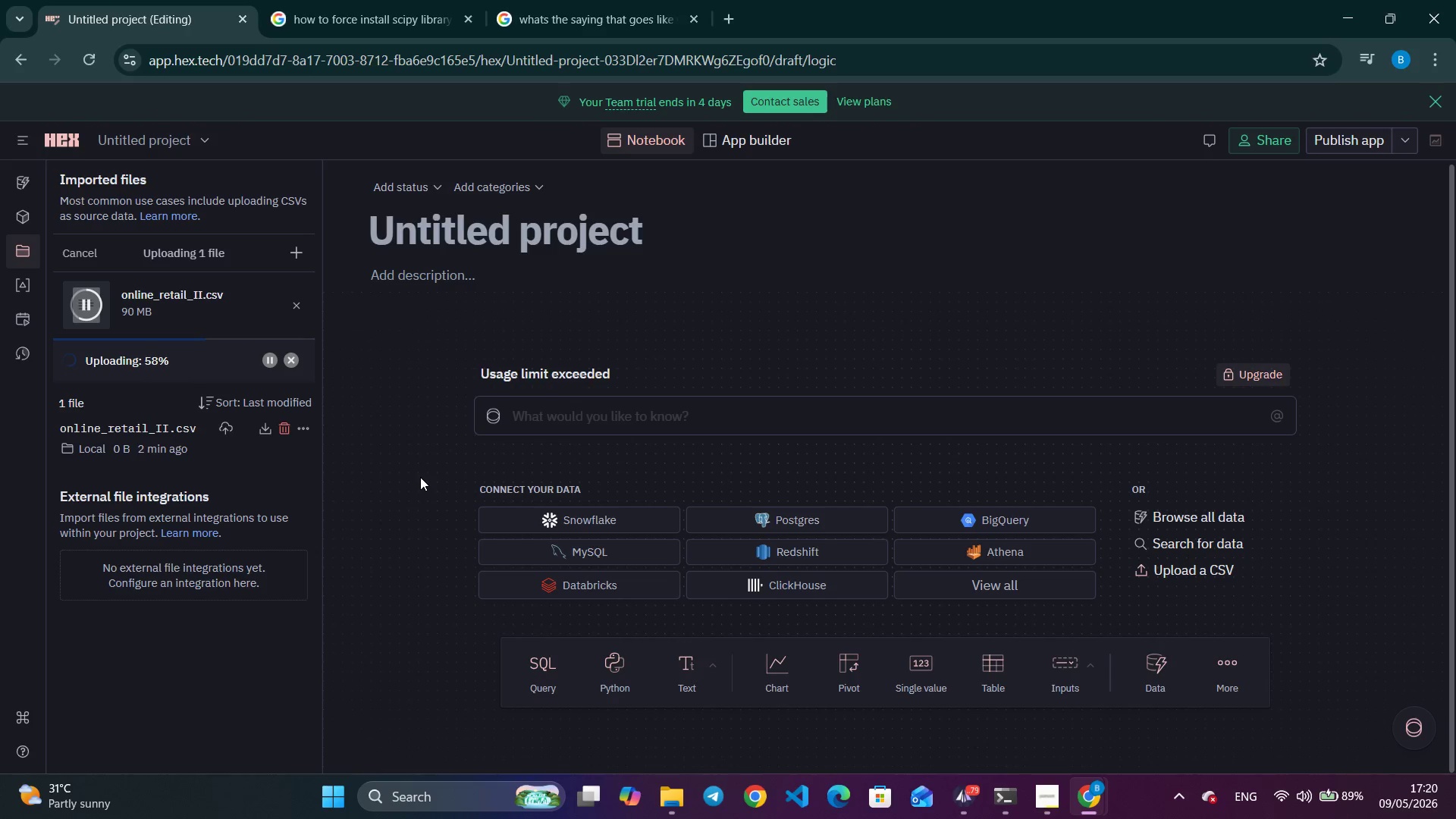 
left_click([420, 477])
 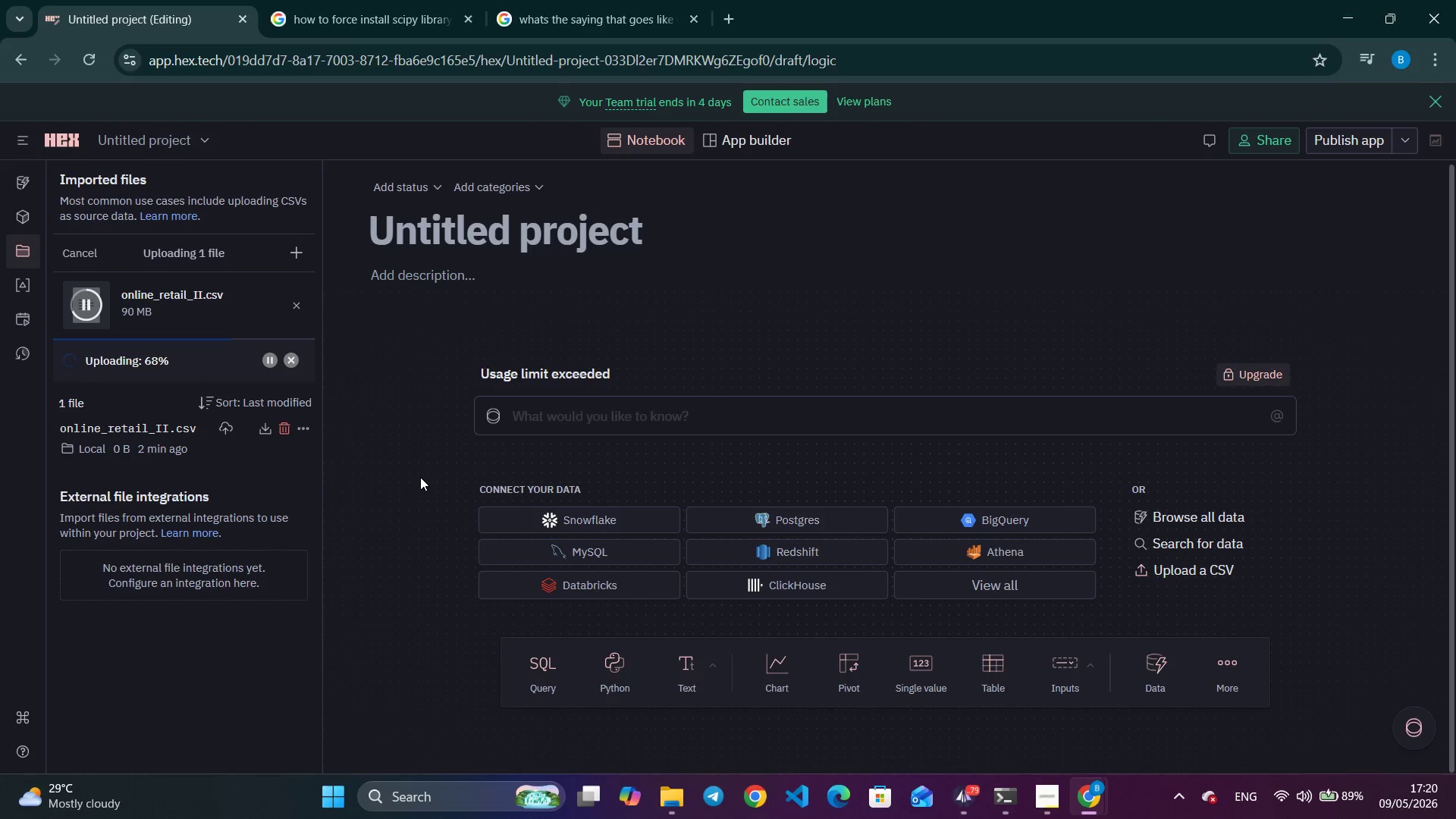 
wait(27.27)
 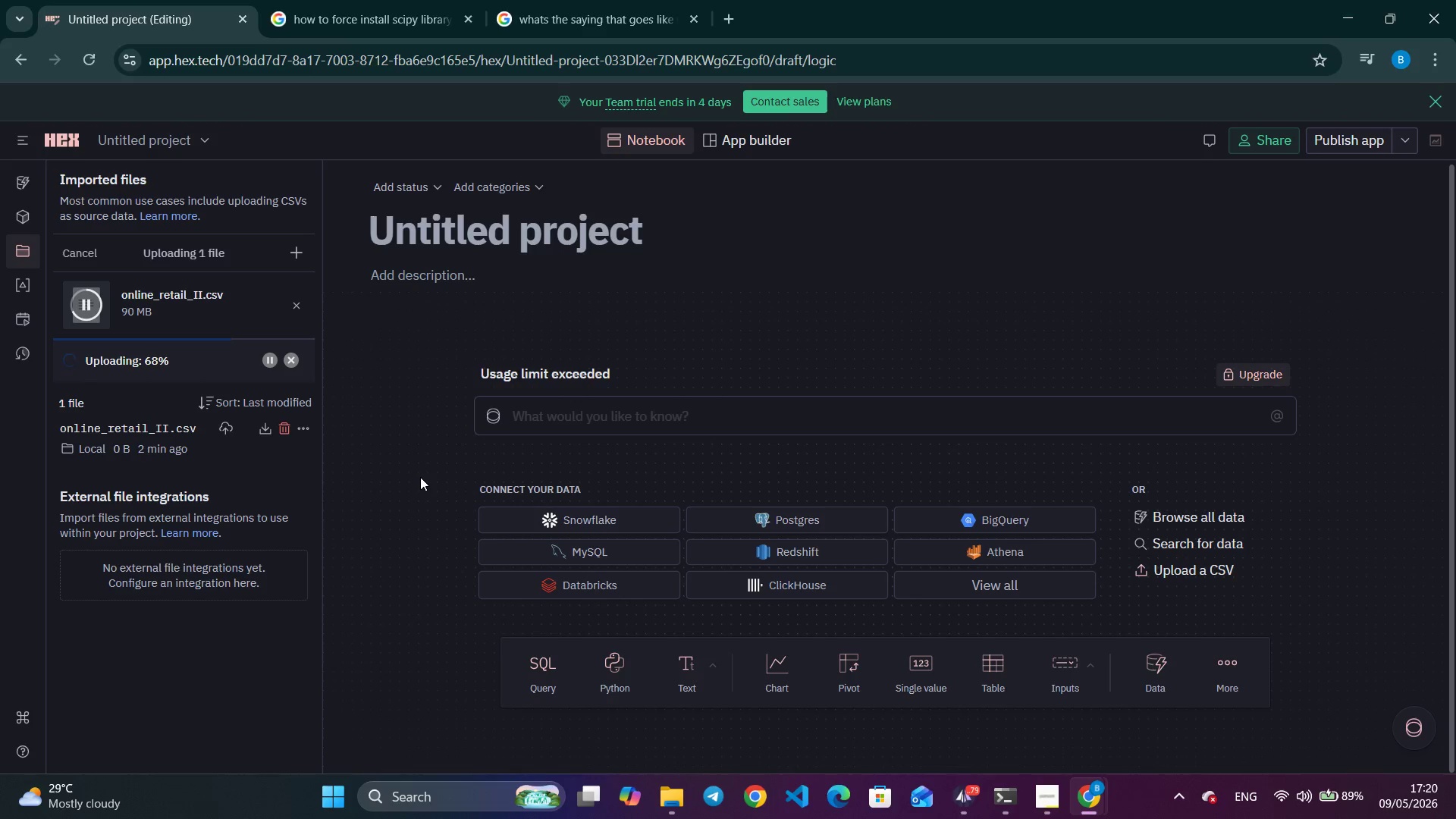 
left_click([420, 477])
 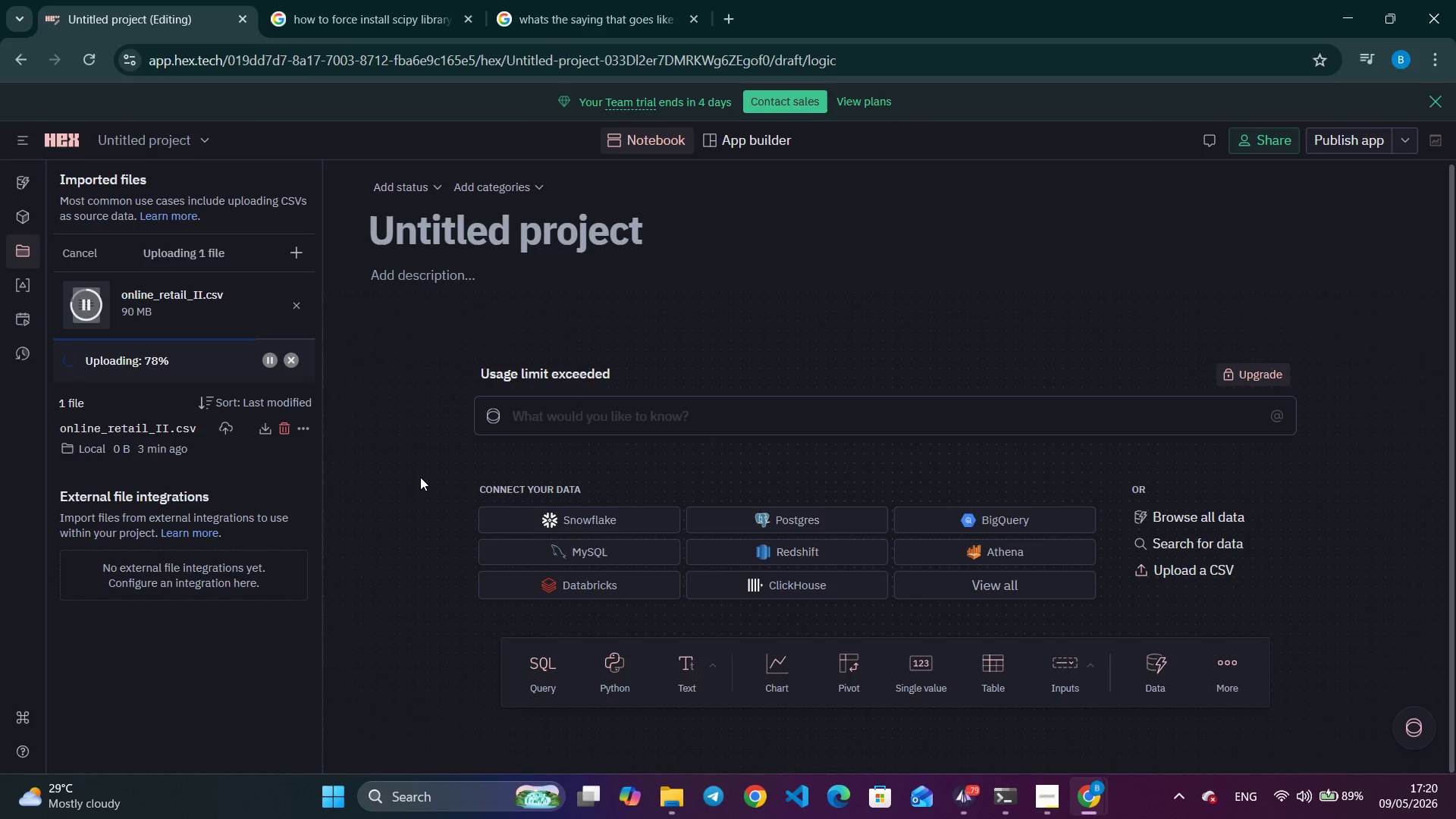 
wait(19.72)
 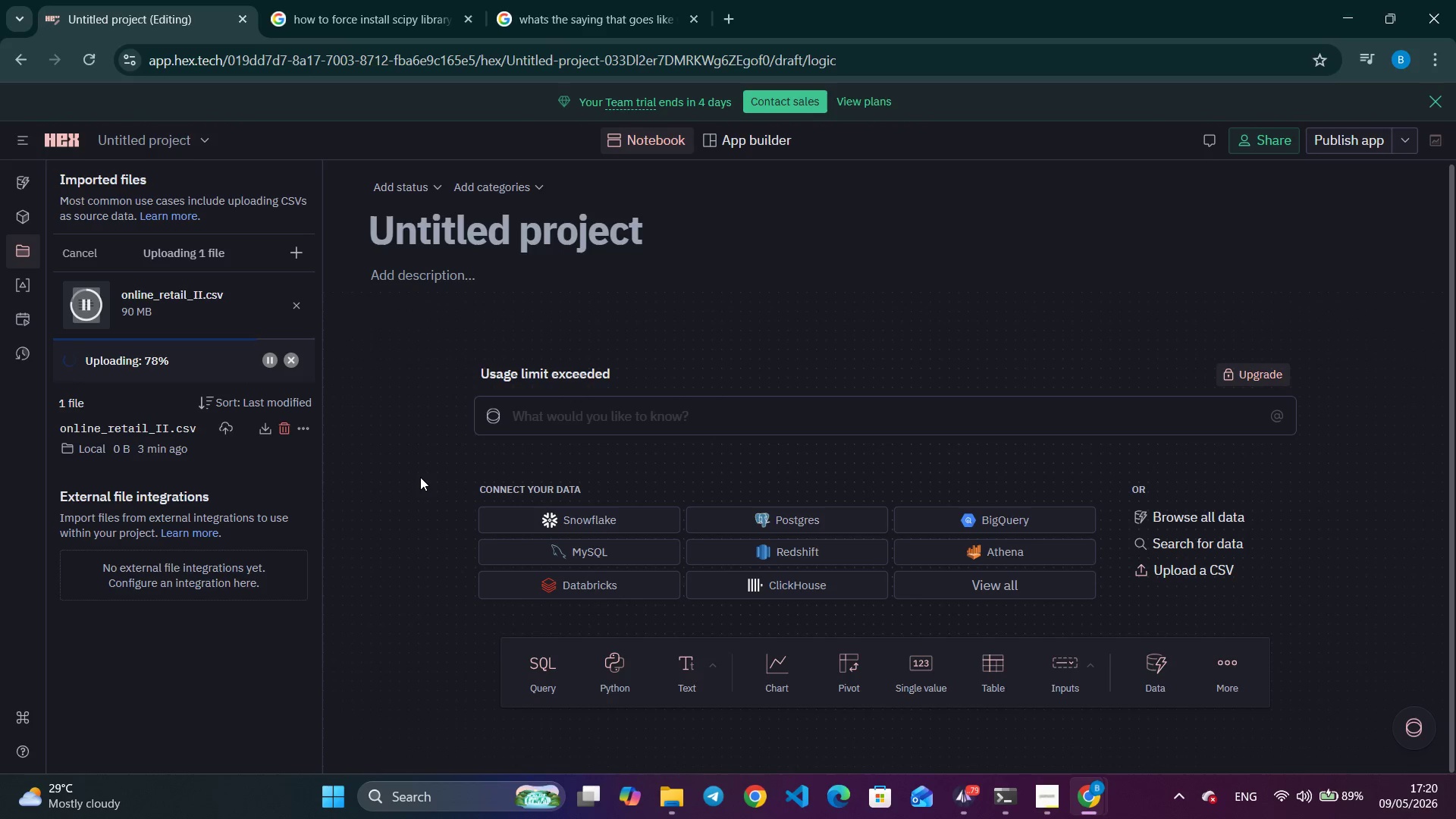 
left_click([415, 410])
 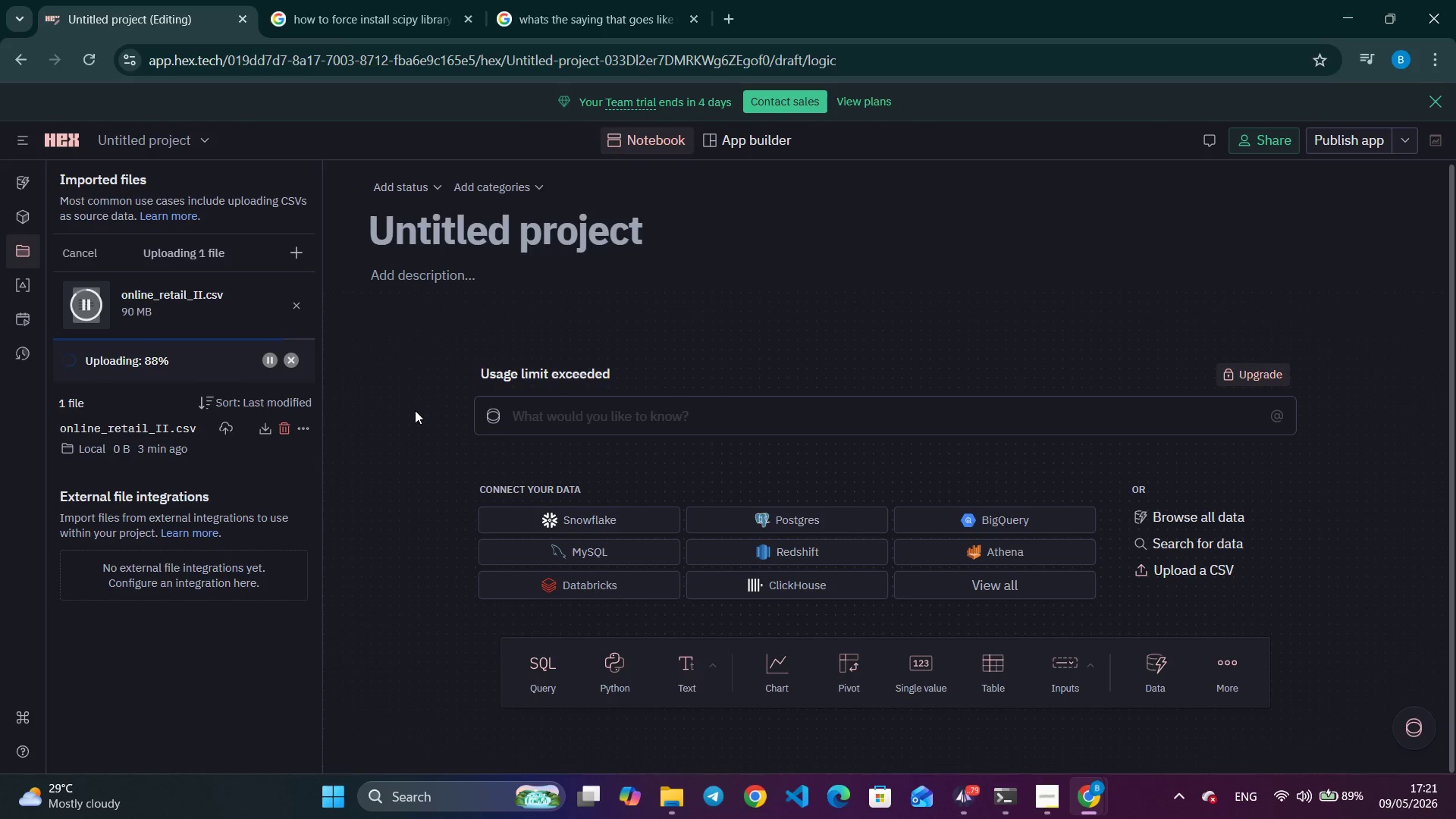 
wait(26.69)
 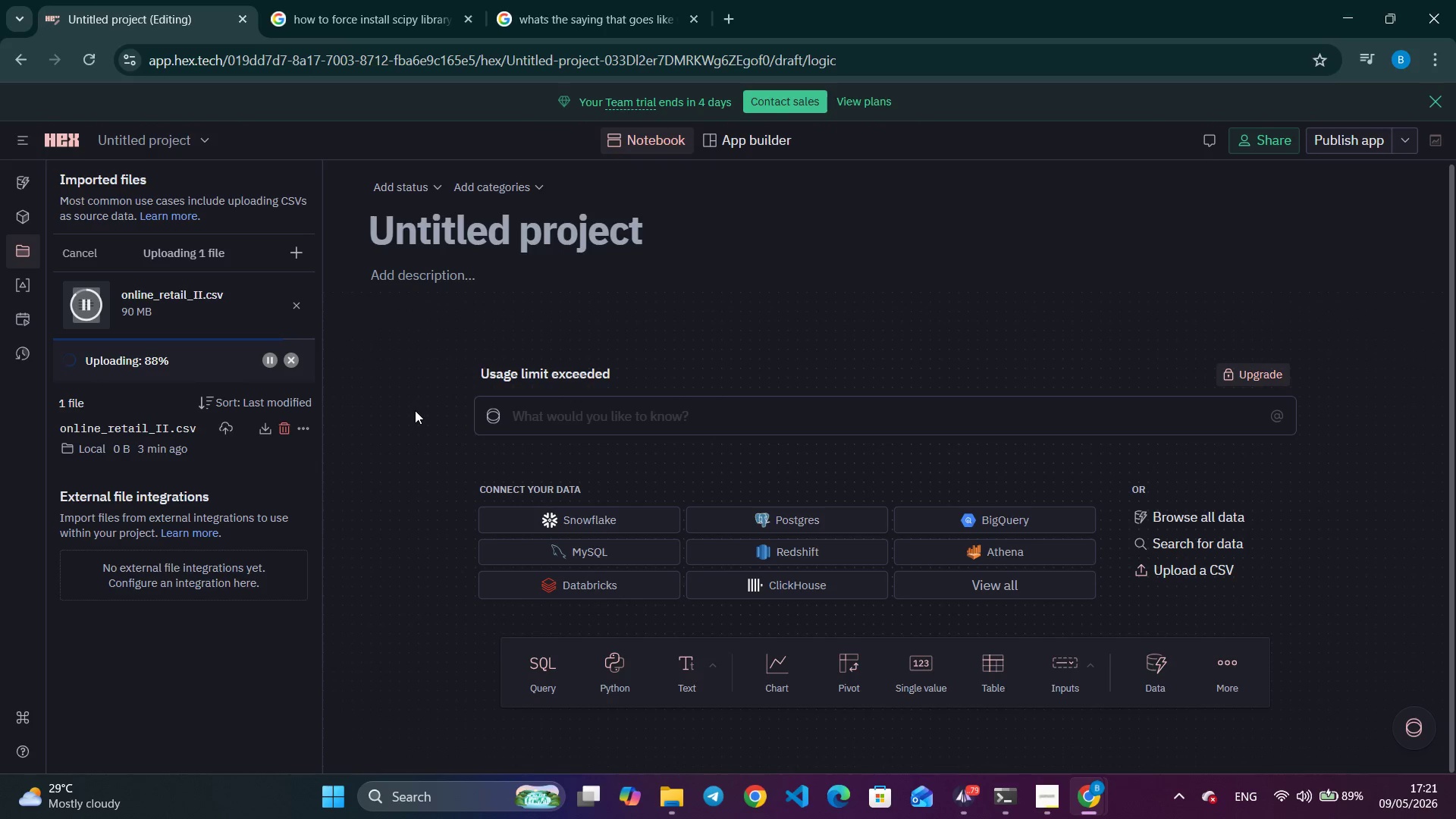 
left_click([409, 596])
 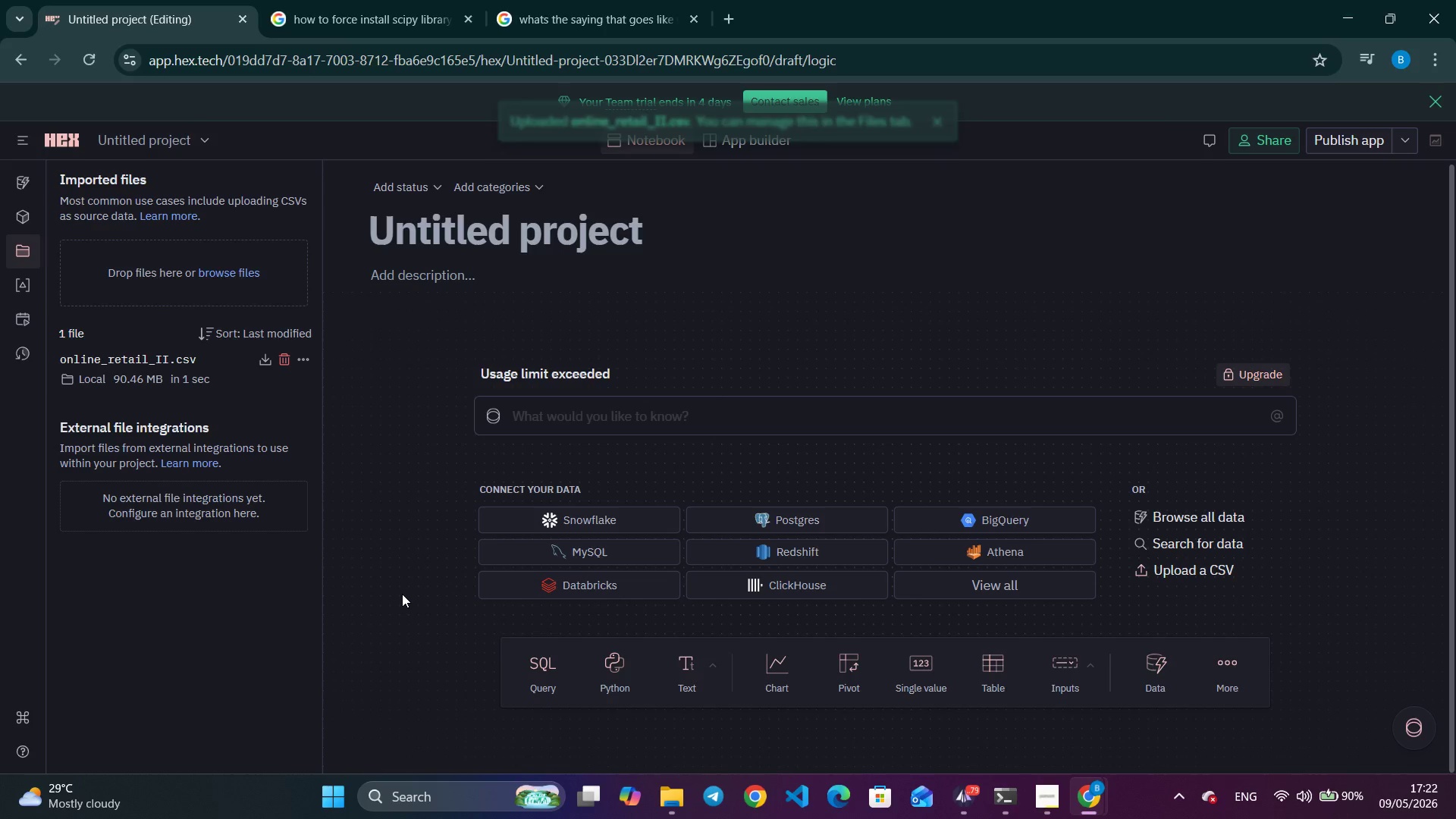 
wait(52.06)
 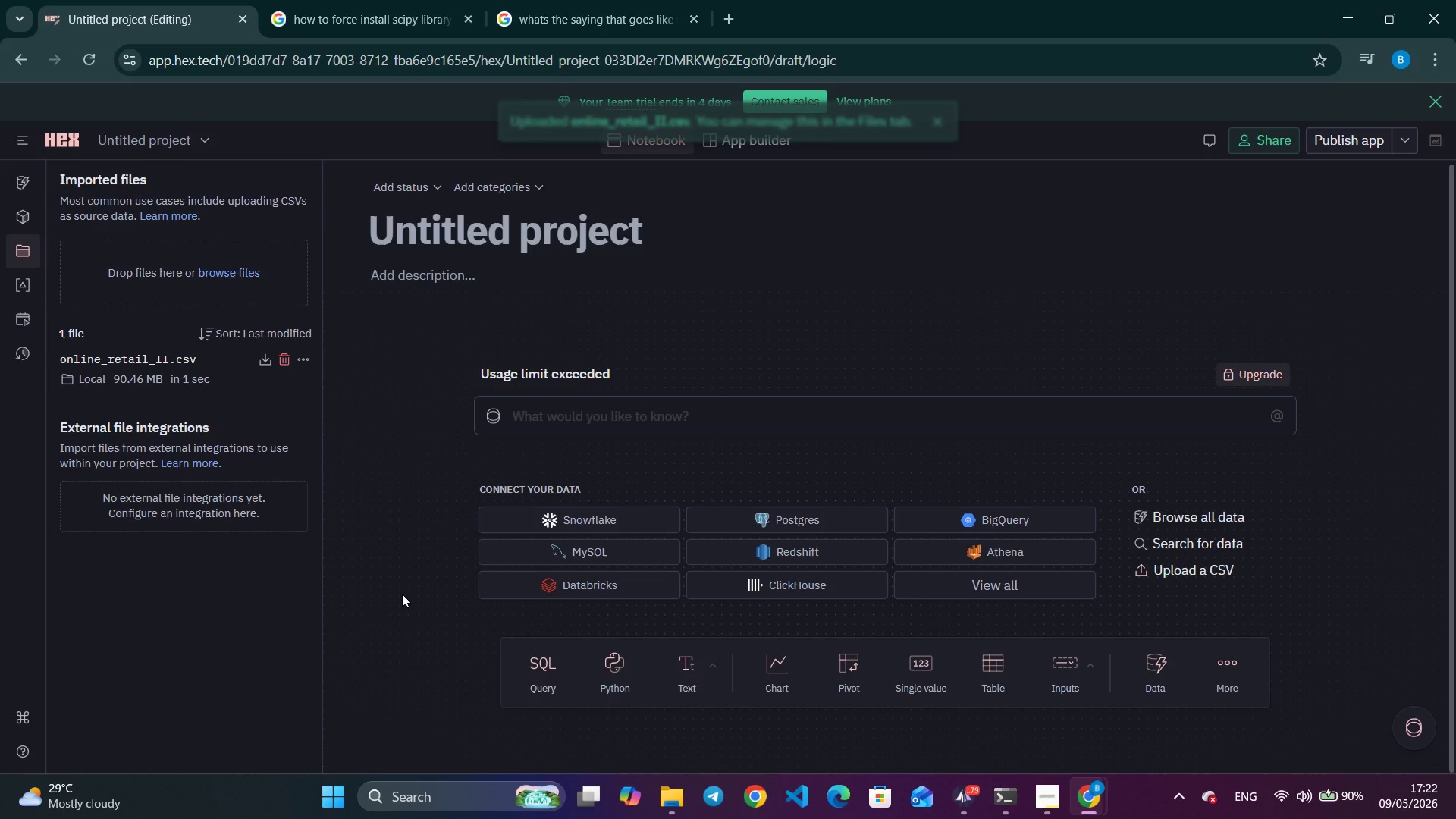 
left_click([410, 428])
 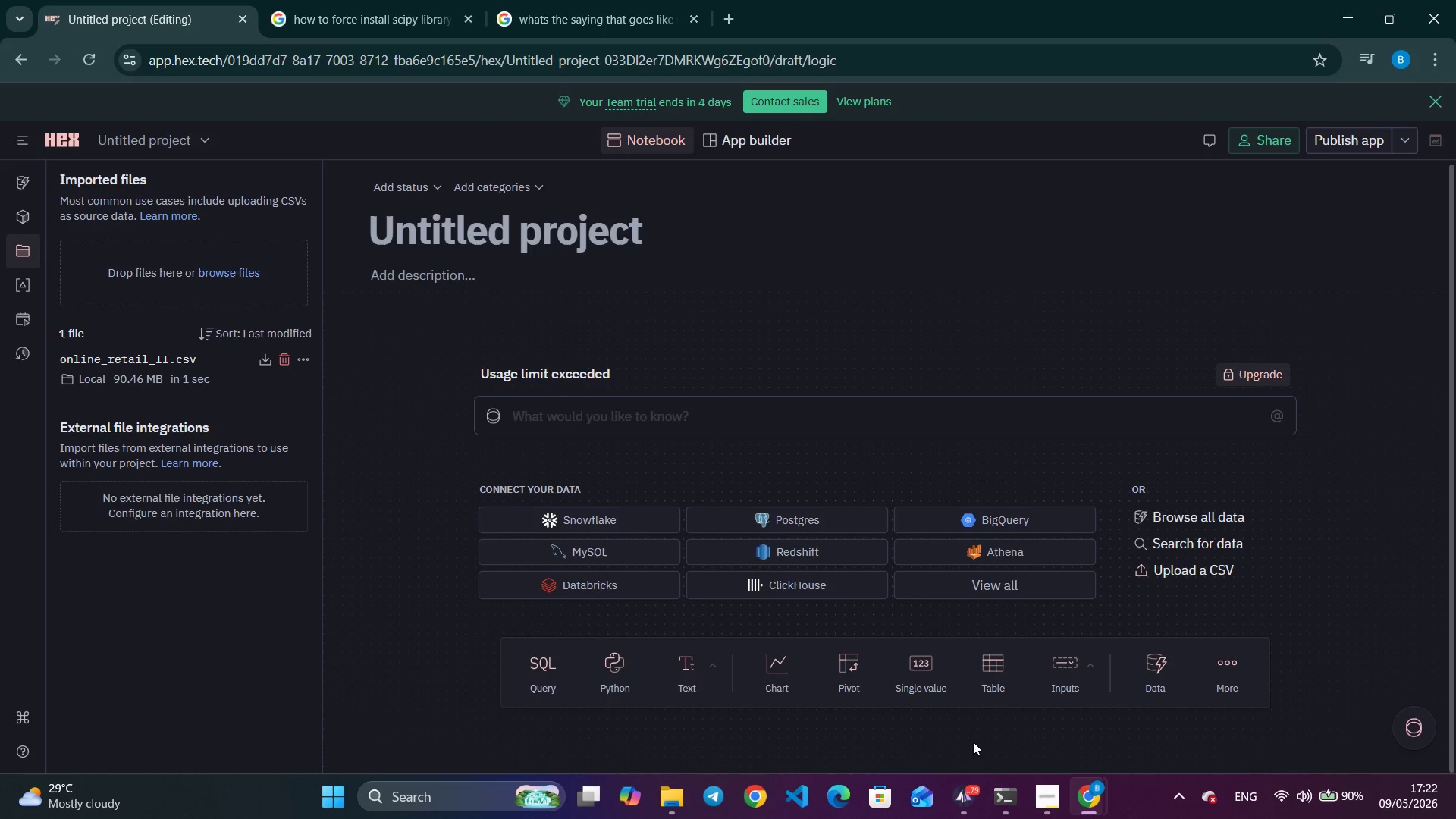 
left_click([1051, 798])